 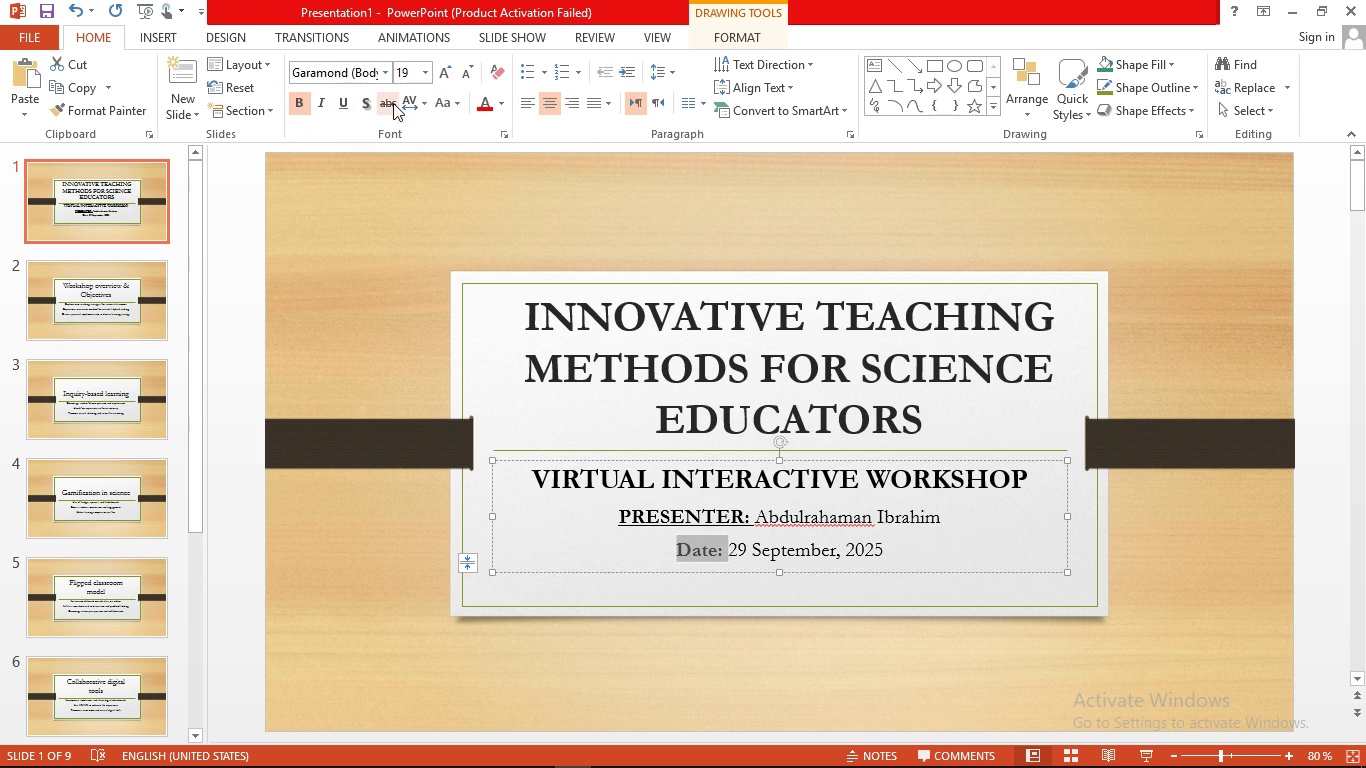 
left_click([459, 99])
 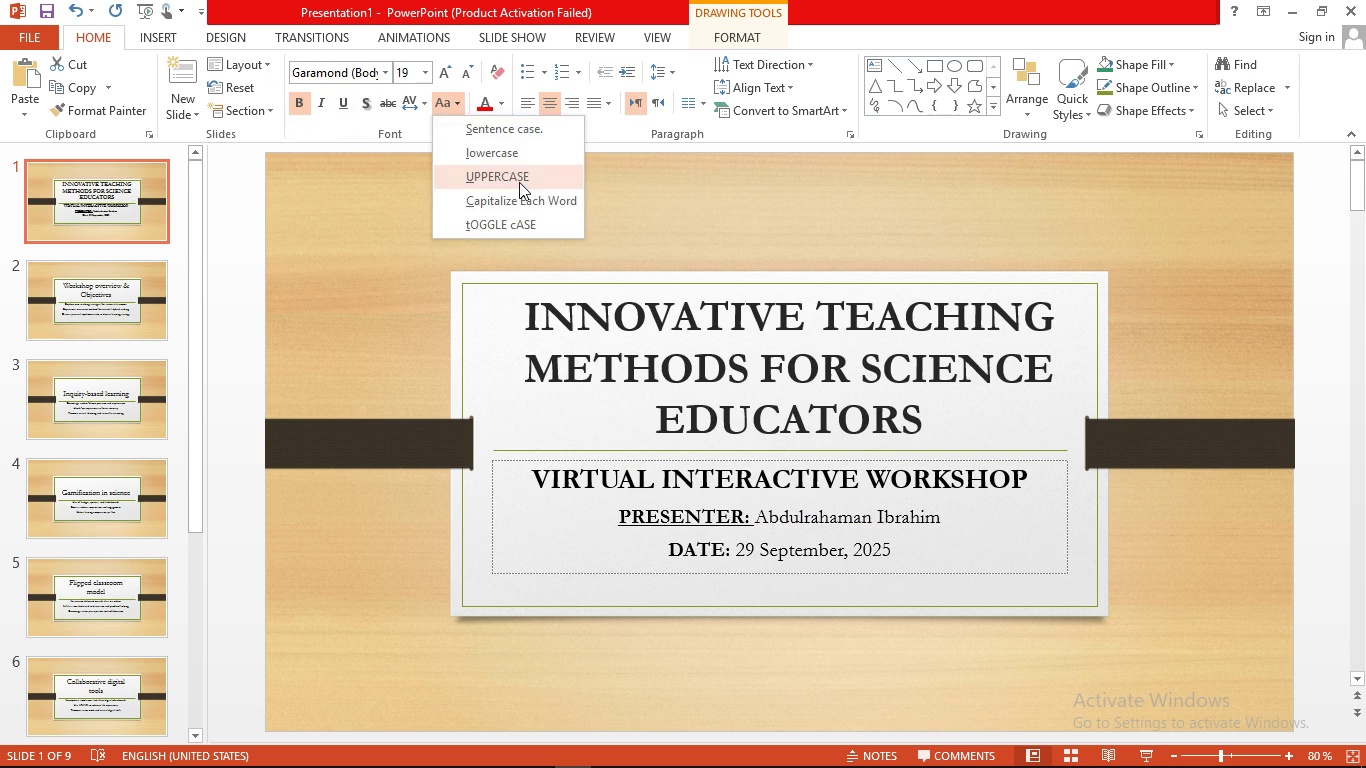 
left_click([519, 182])
 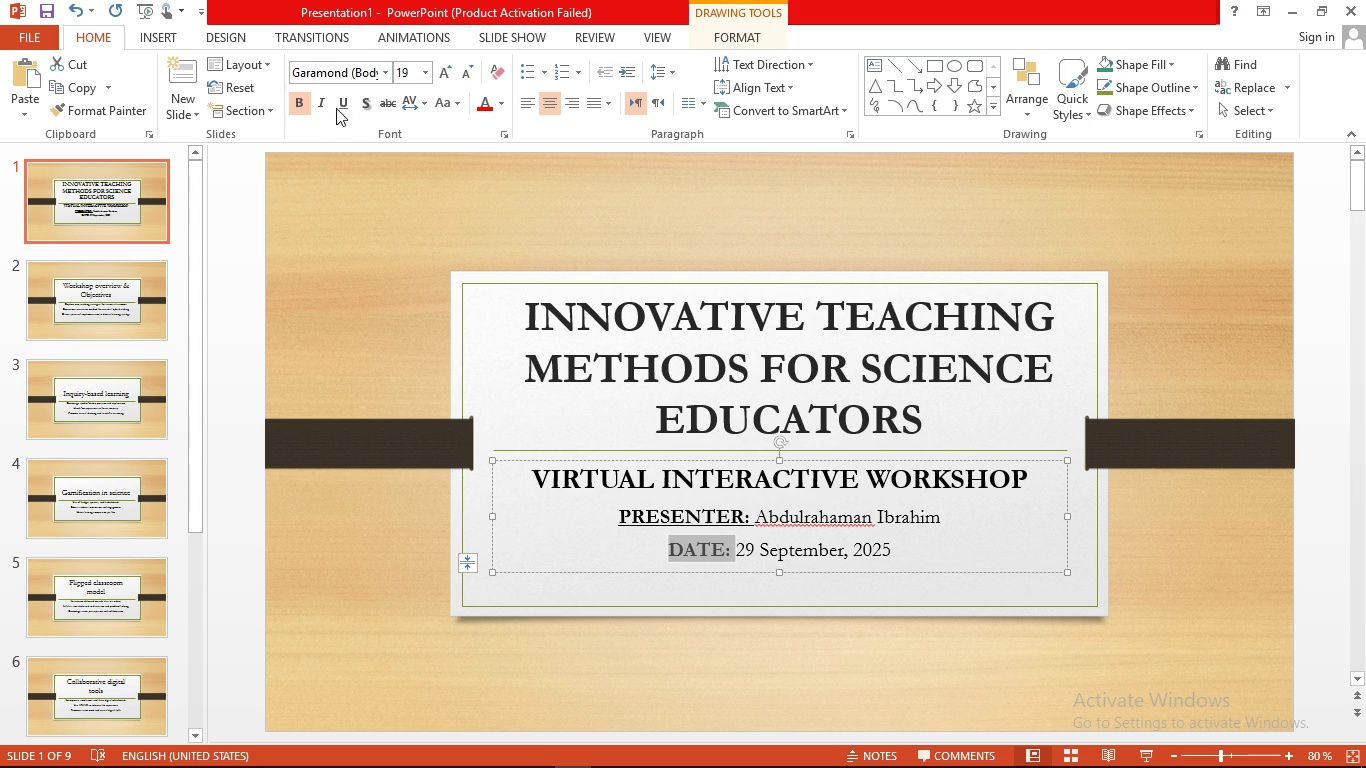 
left_click([341, 103])
 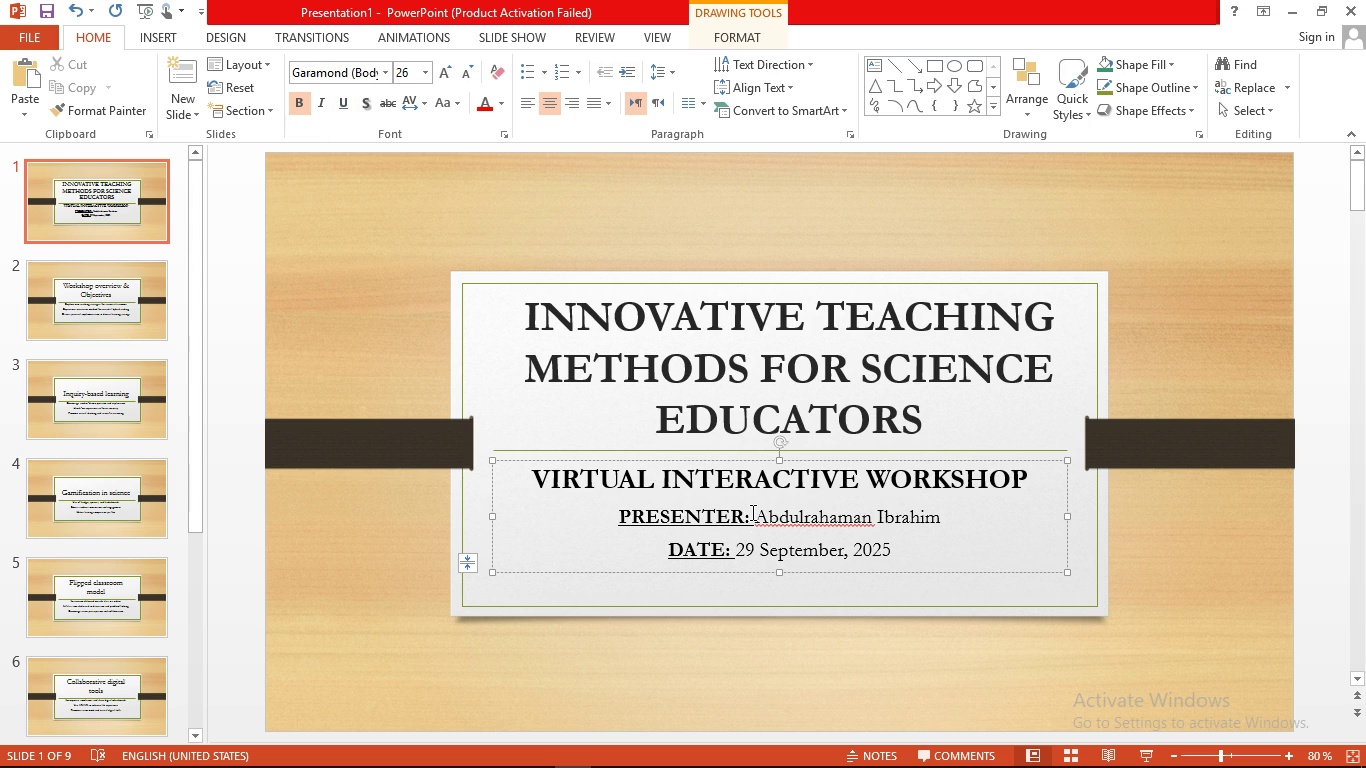 
wait(9.08)
 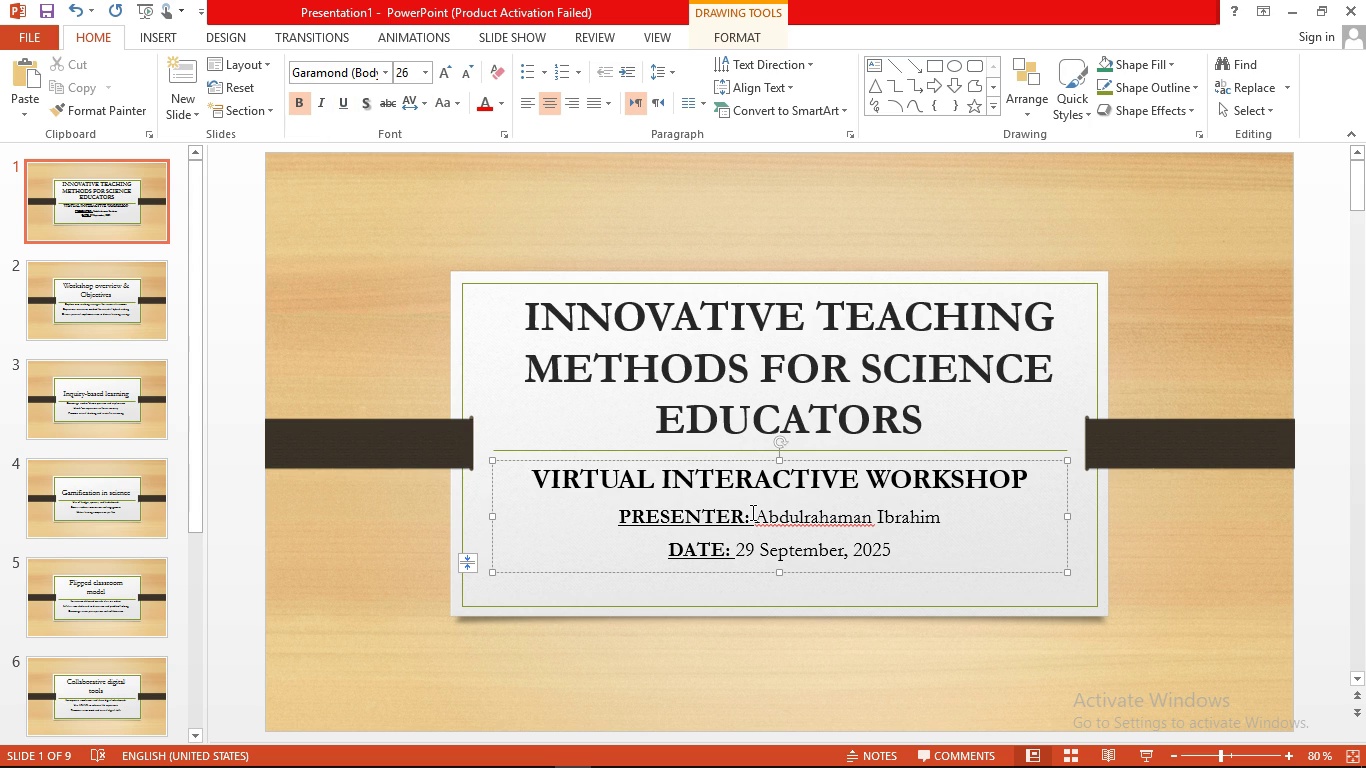 
left_click([1199, 314])
 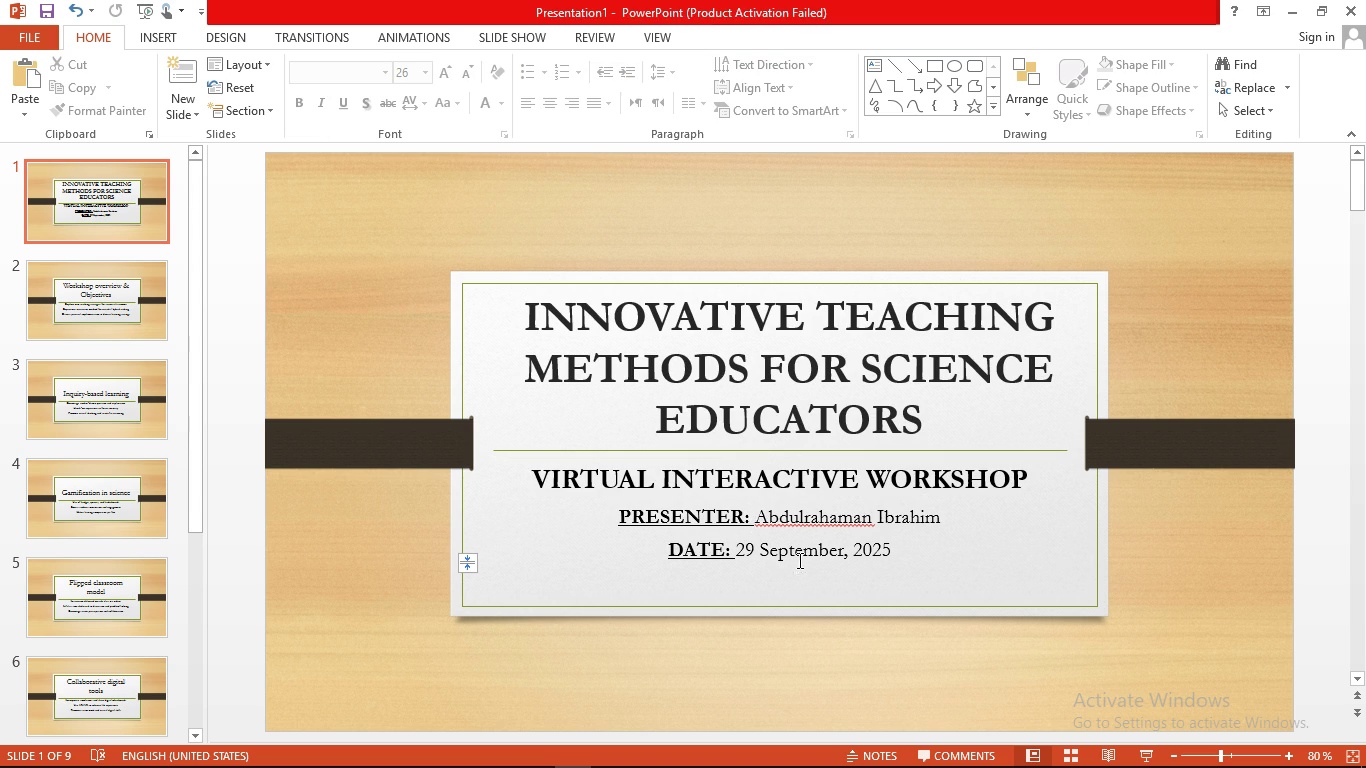 
left_click([798, 560])
 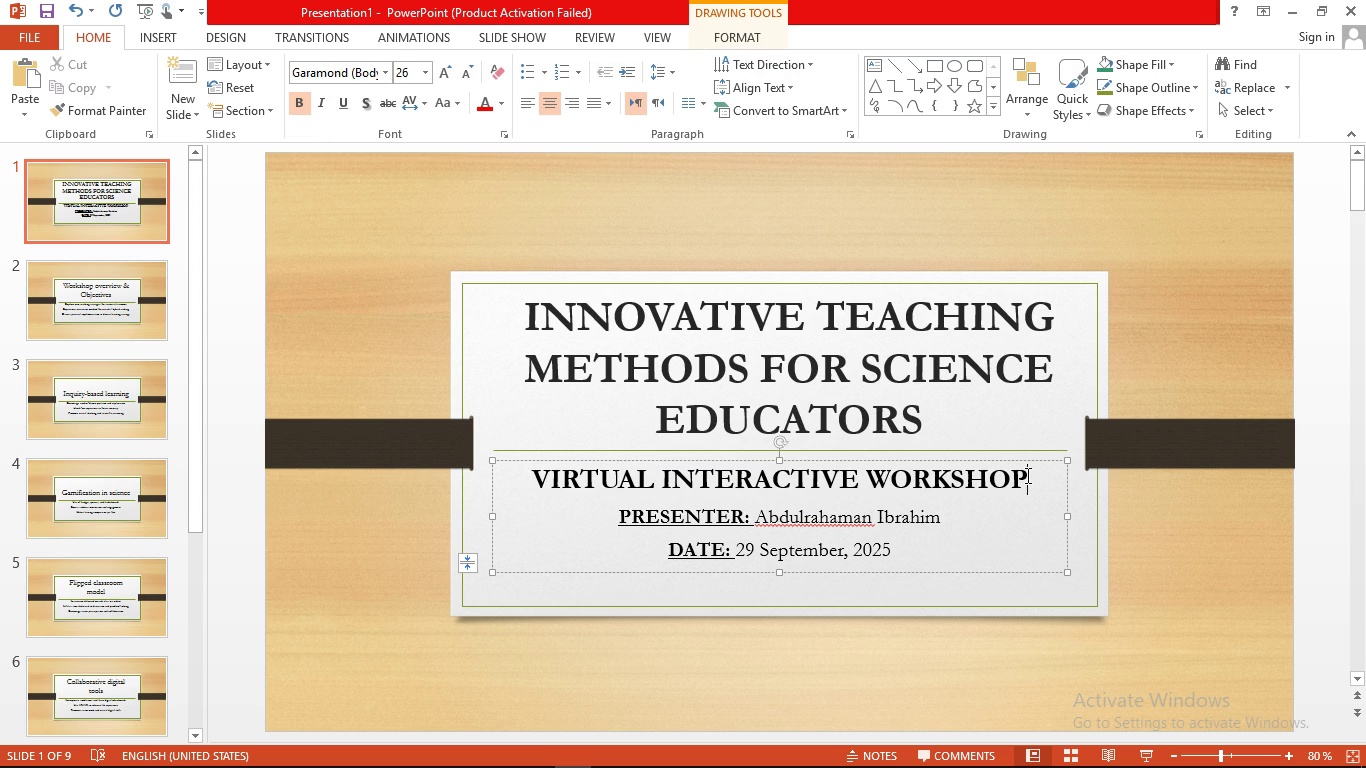 
key(Enter)
 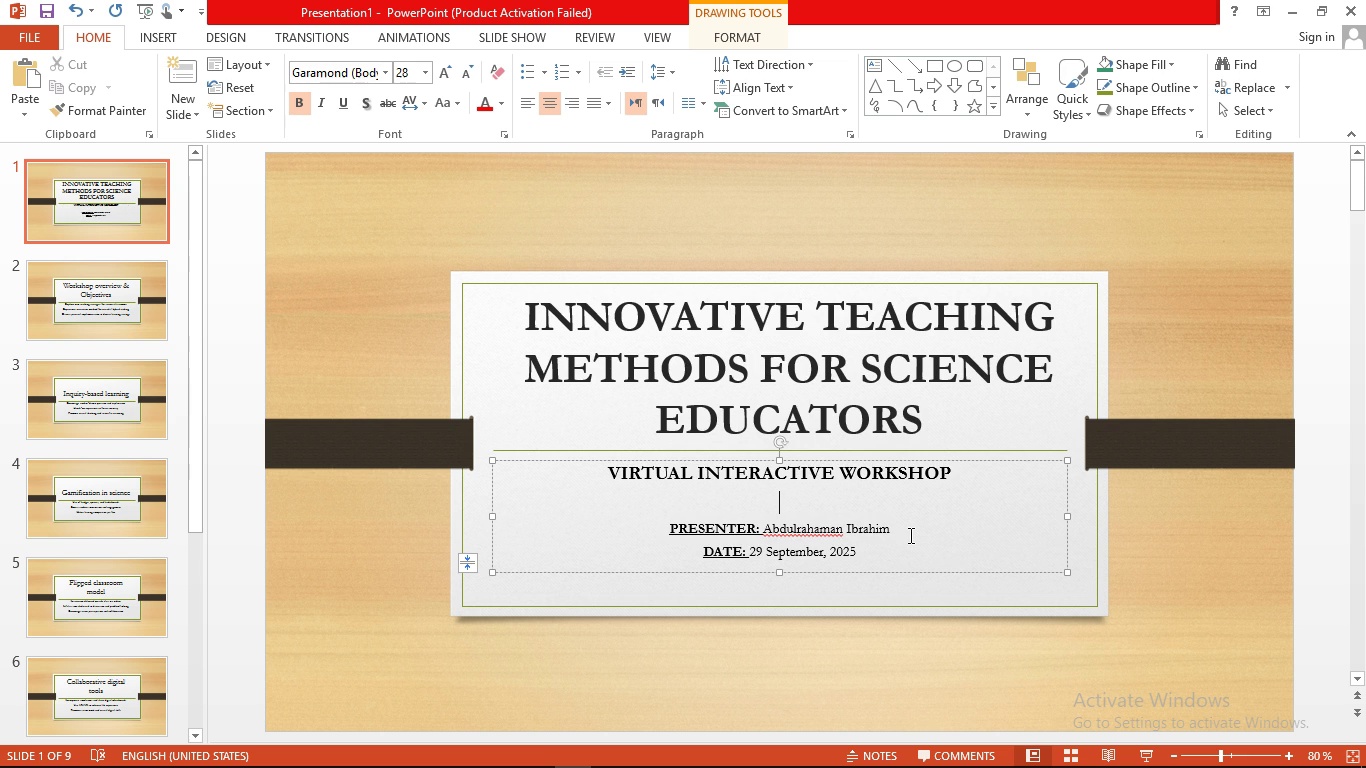 
key(Enter)
 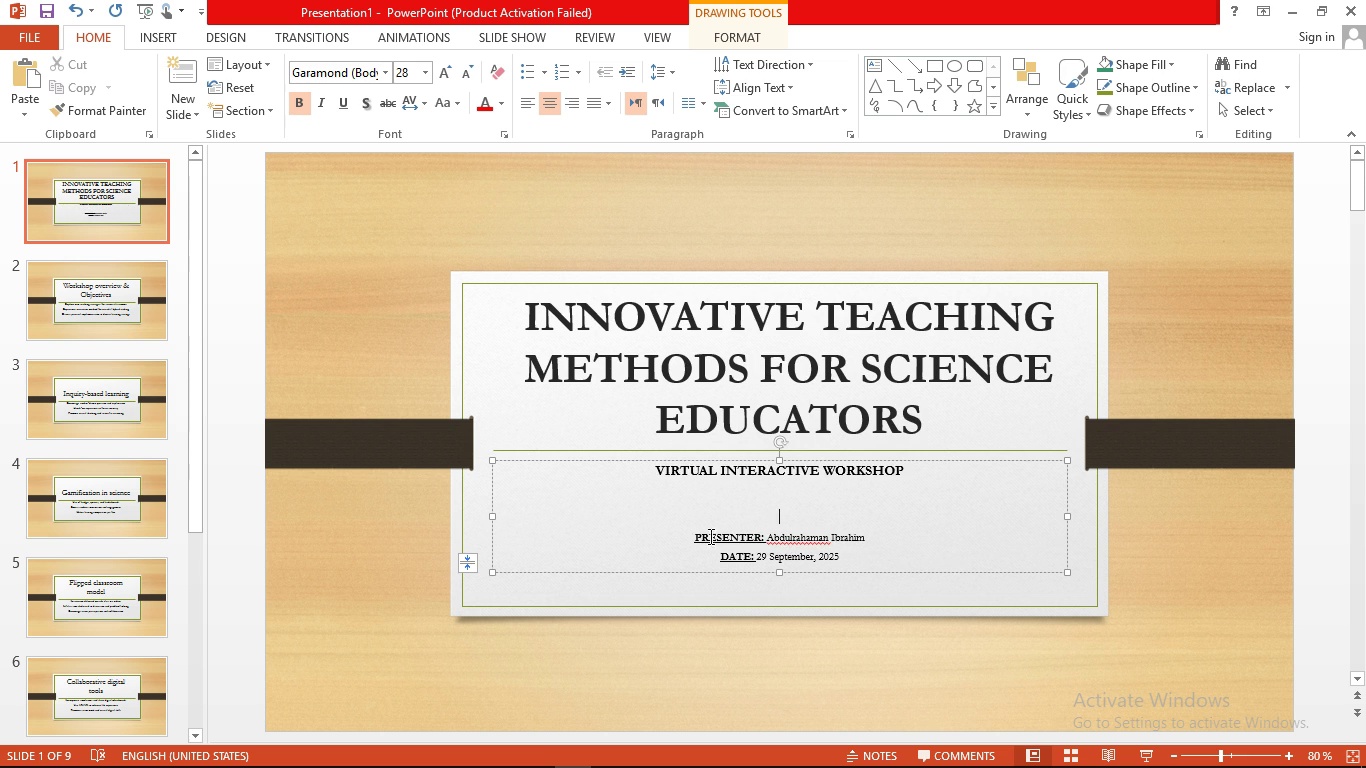 
key(Control+ControlLeft)
 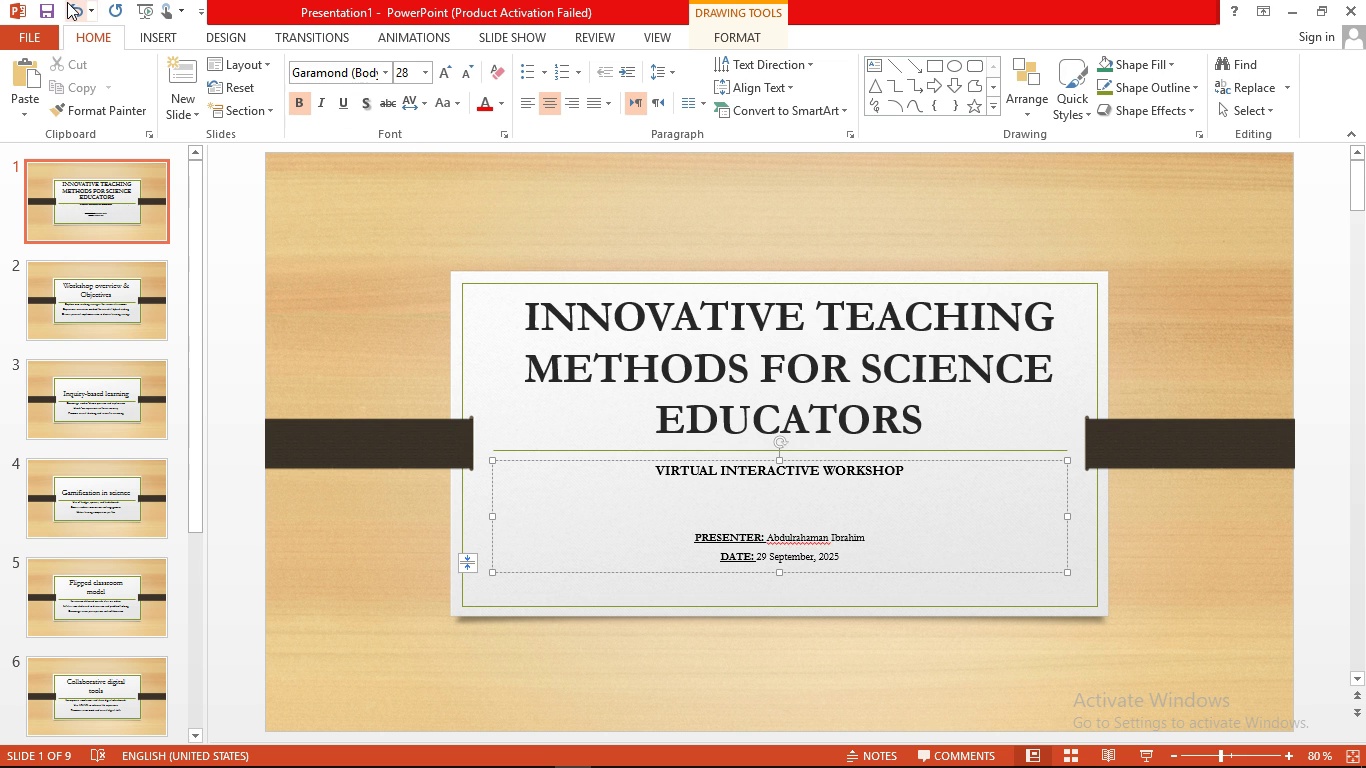 
left_click([67, 1])
 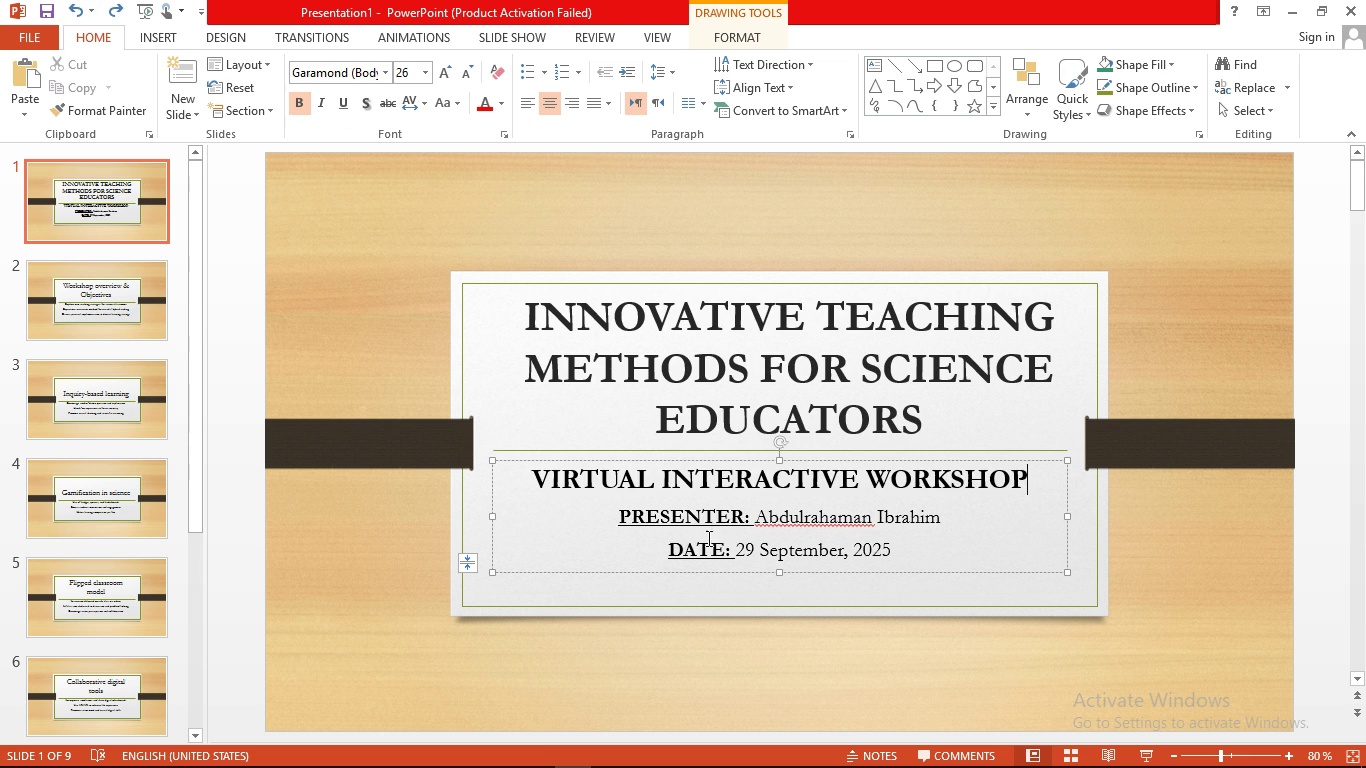 
left_click([613, 506])
 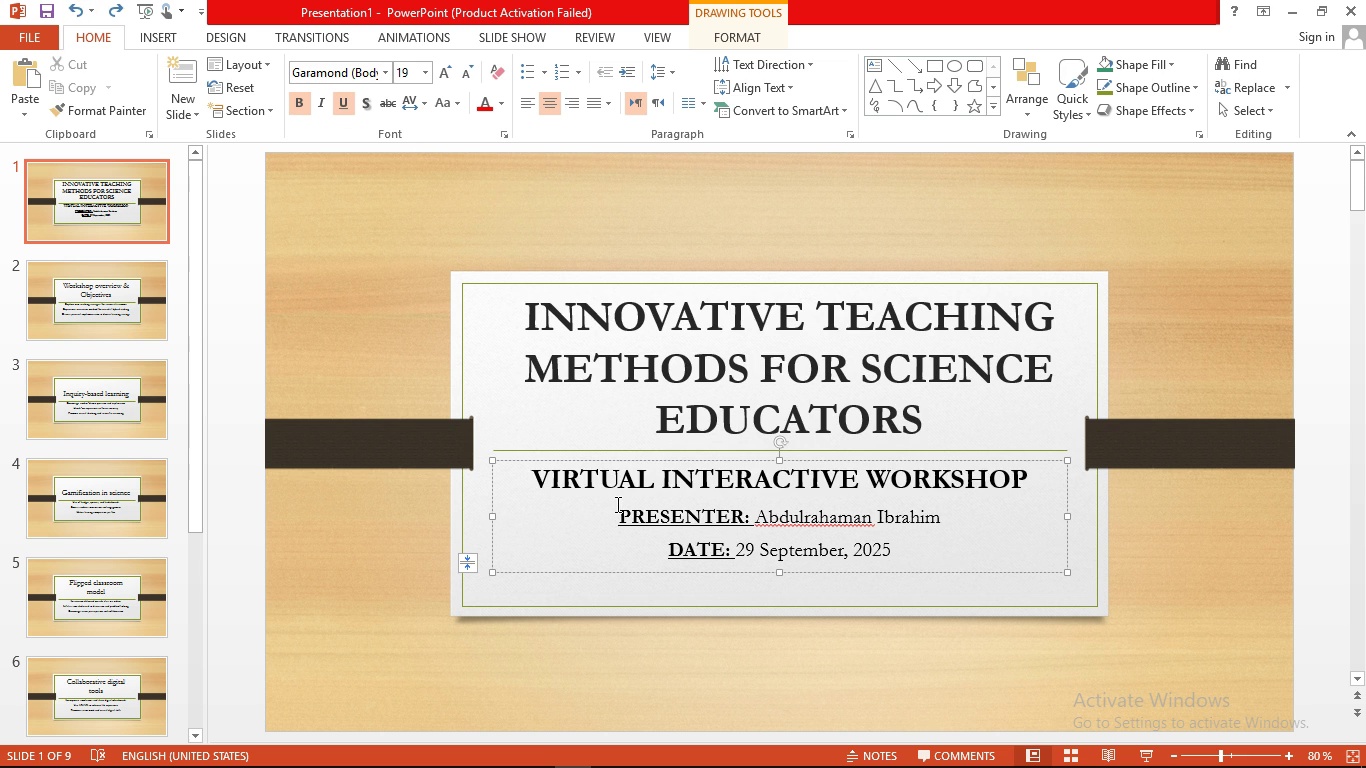 
key(Enter)